 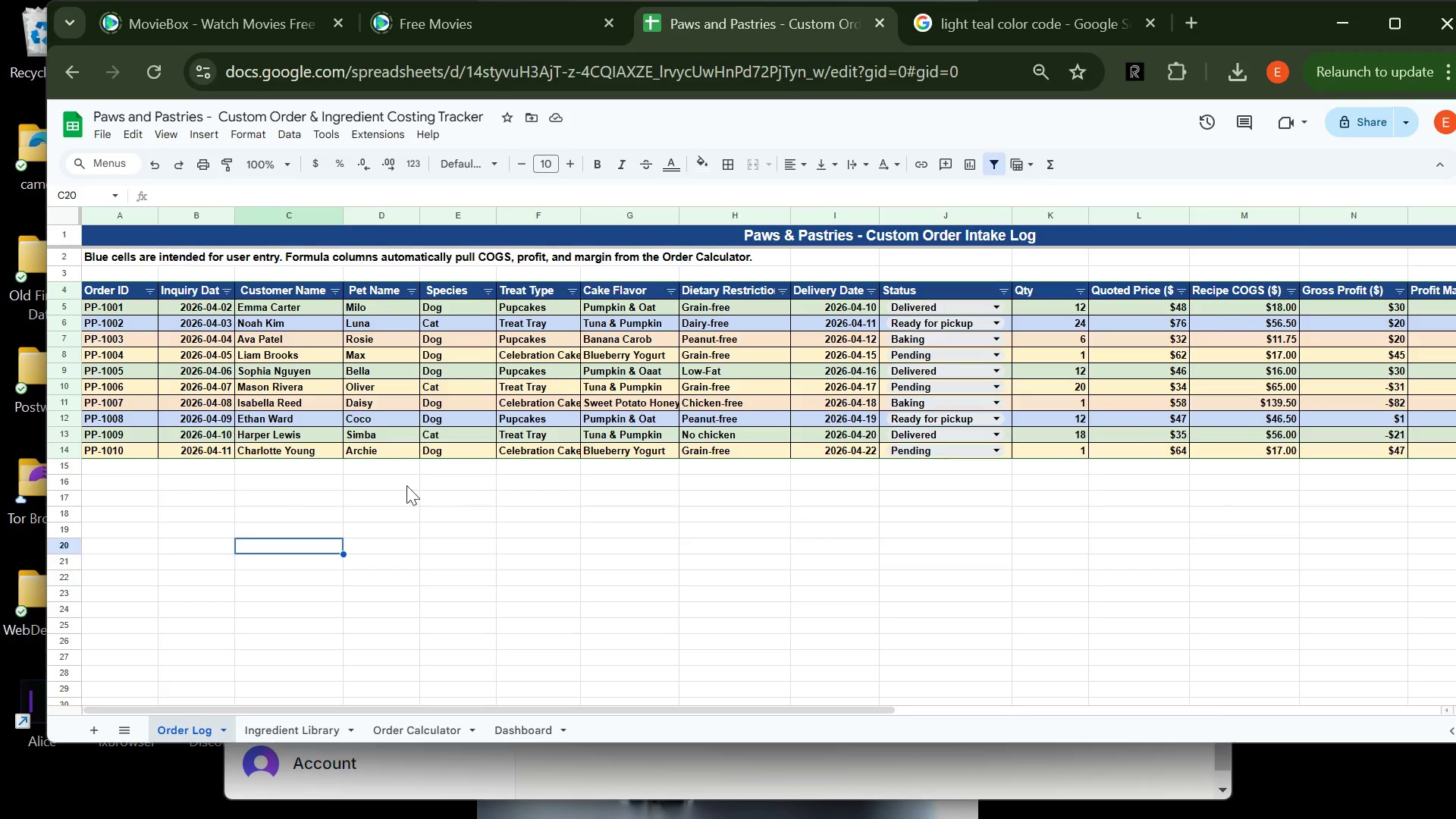 
left_click([748, 399])
 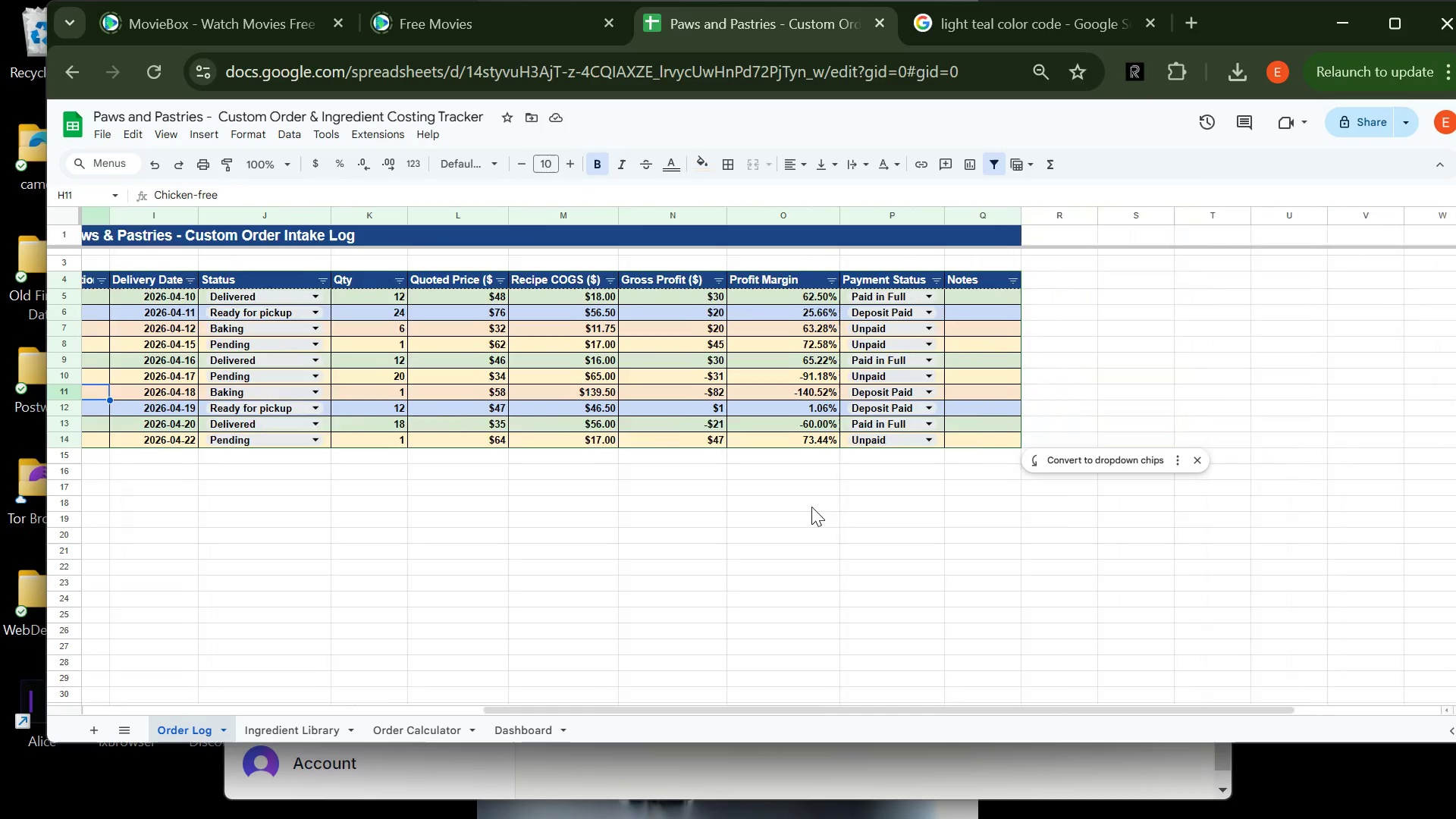 
left_click([758, 369])
 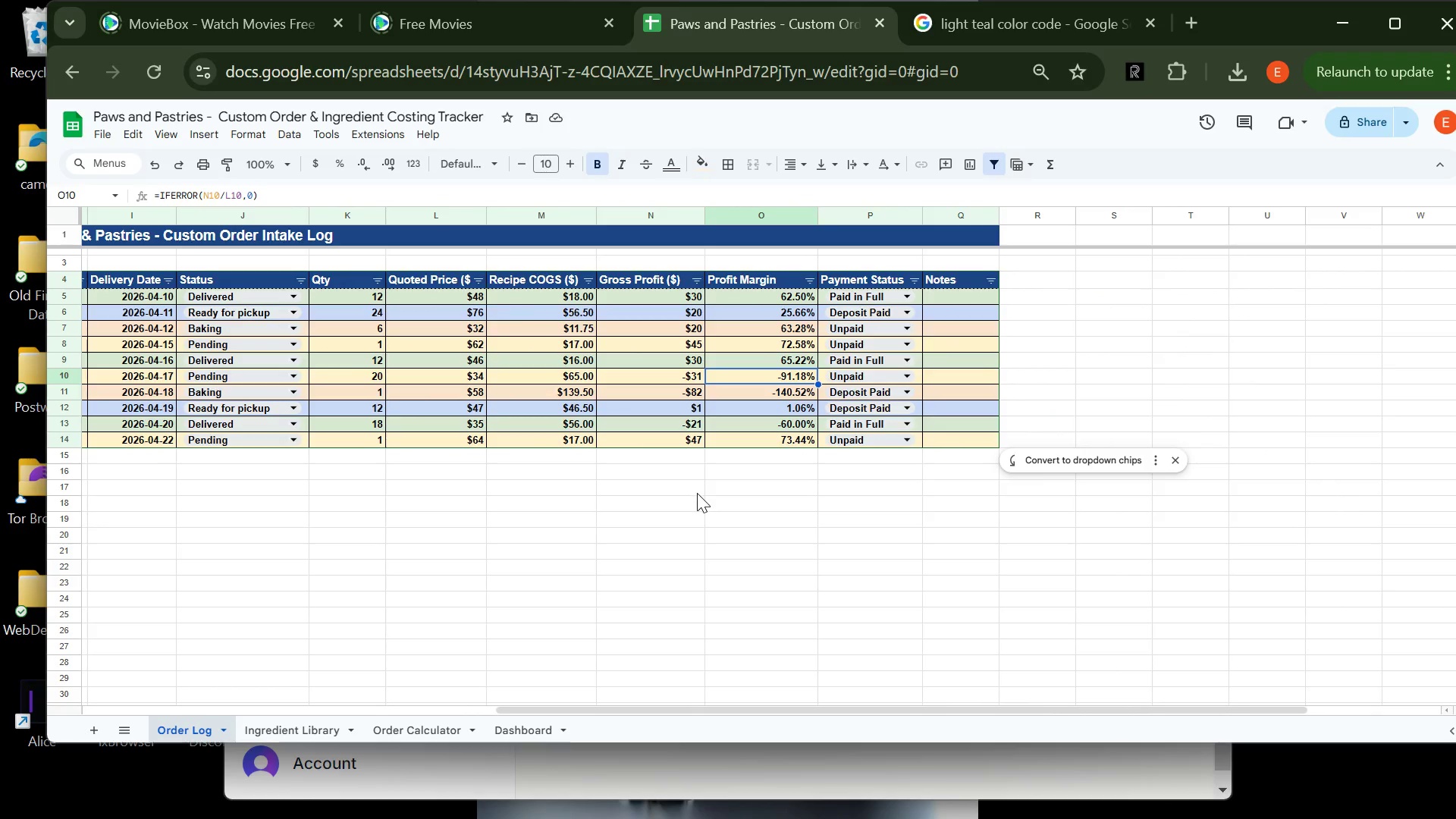 
left_click([697, 493])
 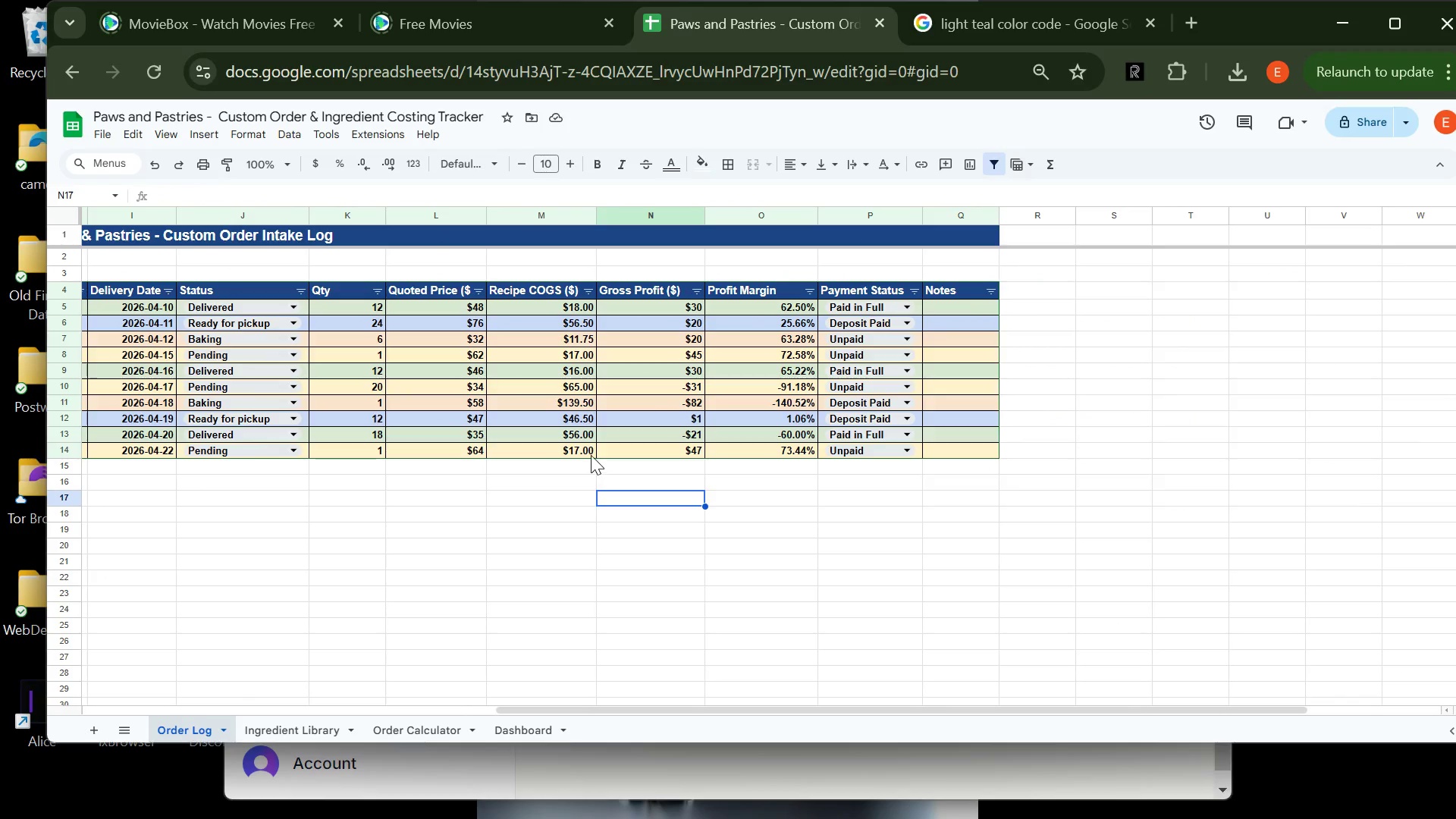 